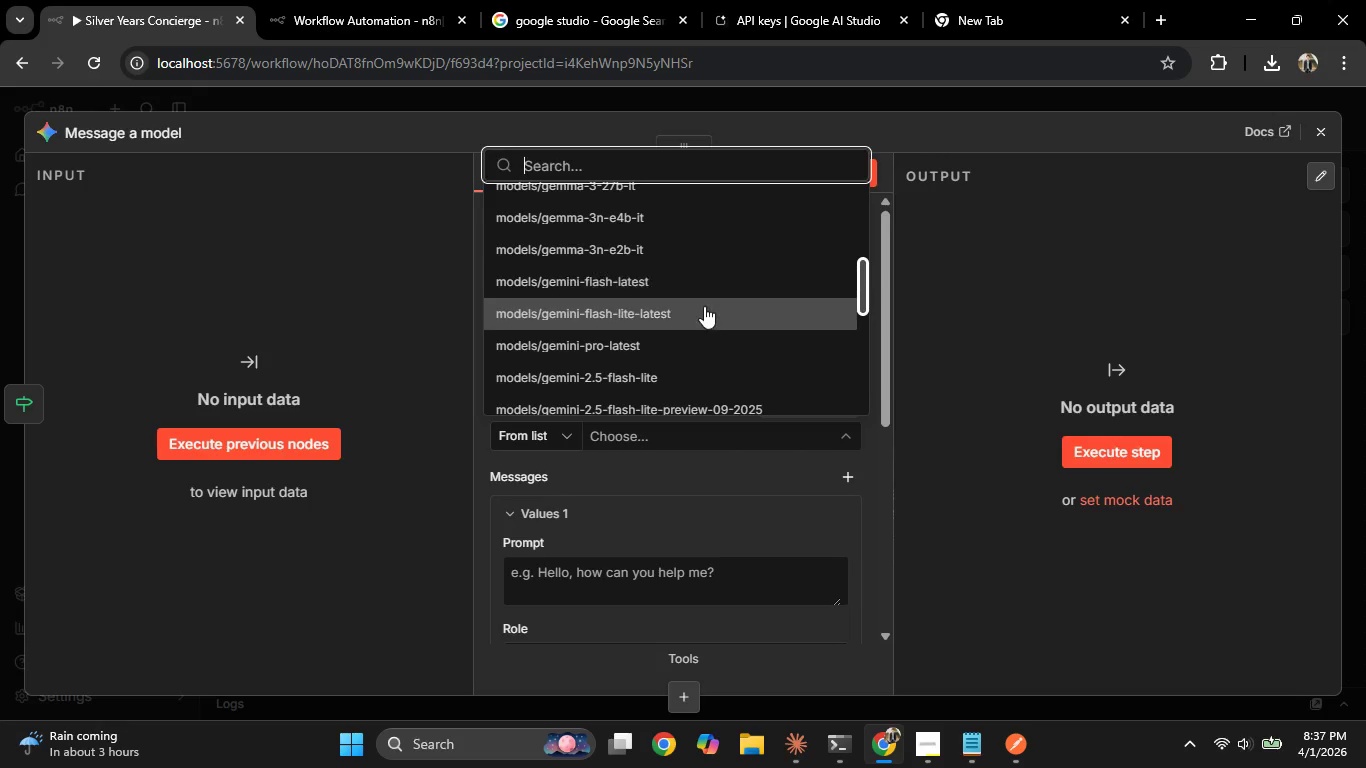 
scroll: coordinate [705, 308], scroll_direction: up, amount: 1.0
 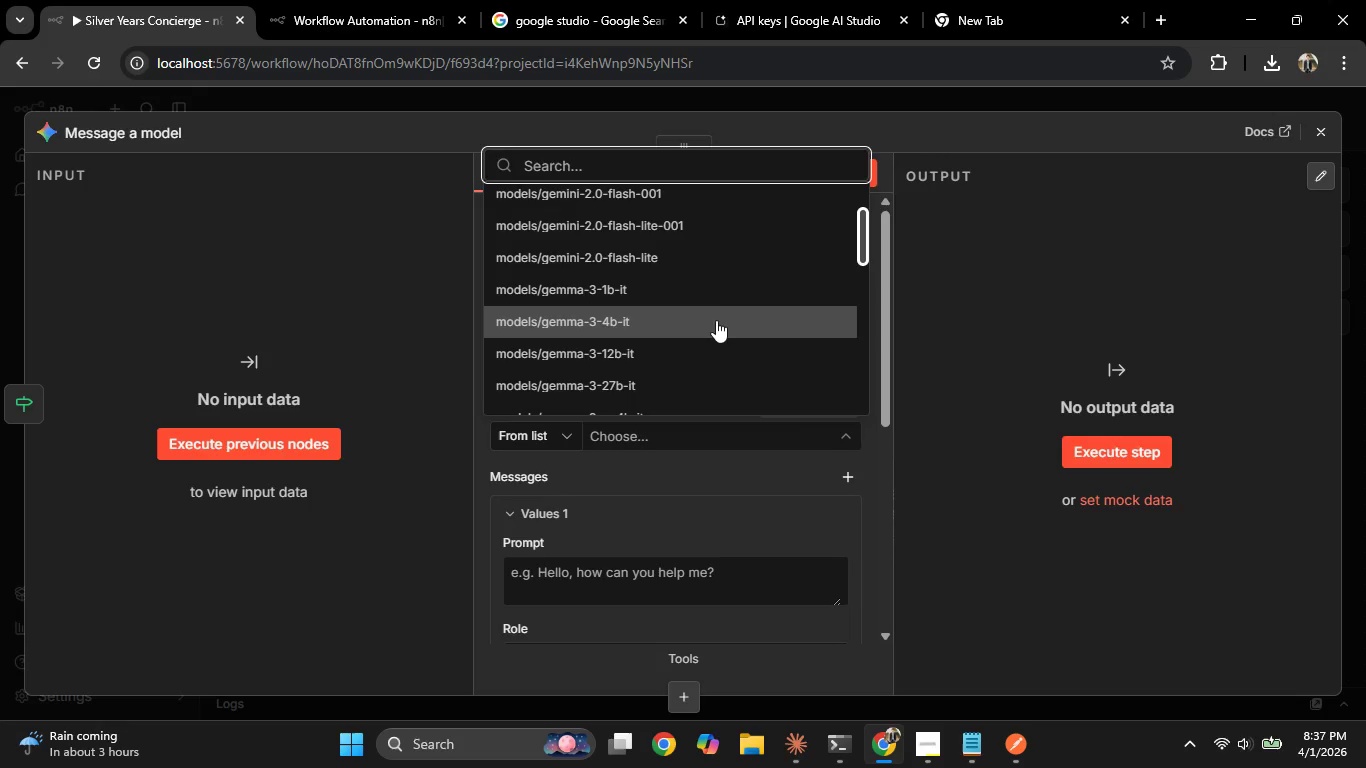 
scroll: coordinate [721, 322], scroll_direction: down, amount: 3.0
 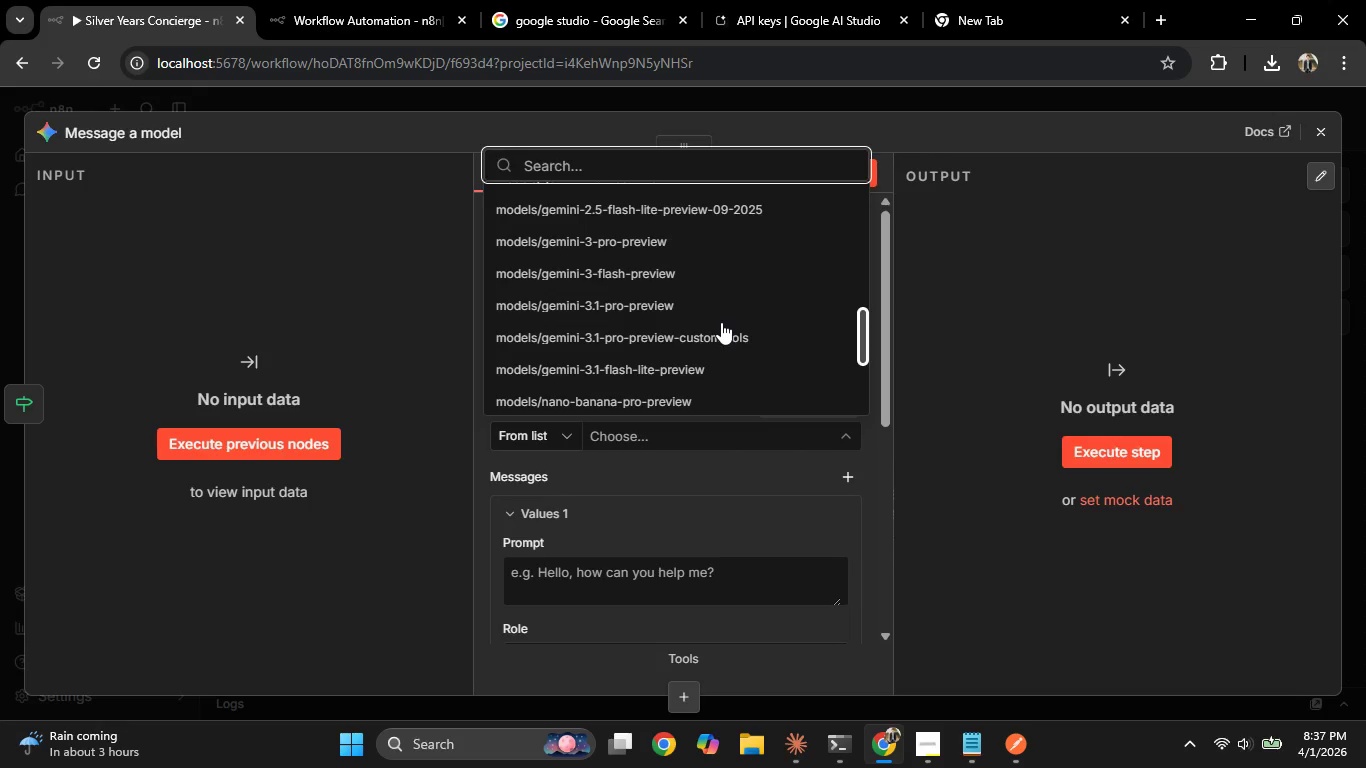 
scroll: coordinate [725, 352], scroll_direction: none, amount: 0.0
 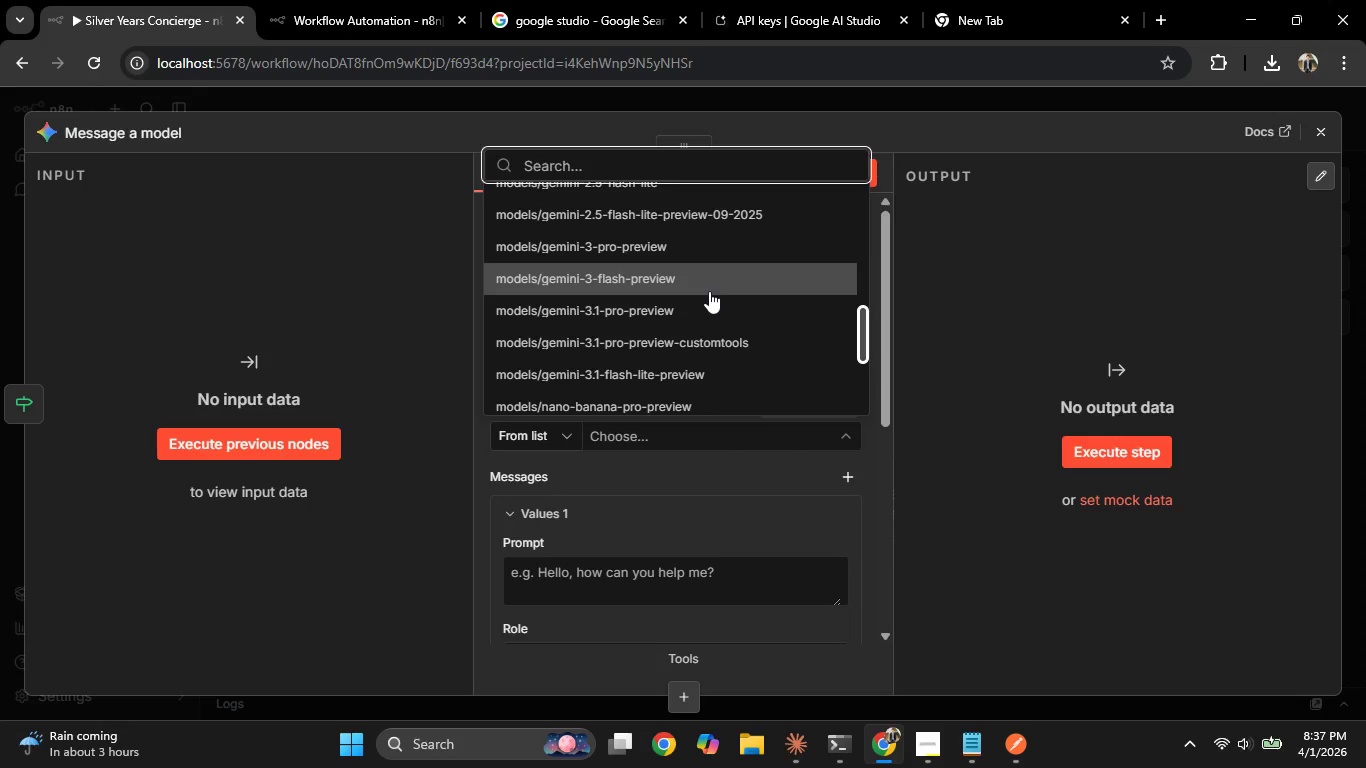 
left_click([709, 291])
 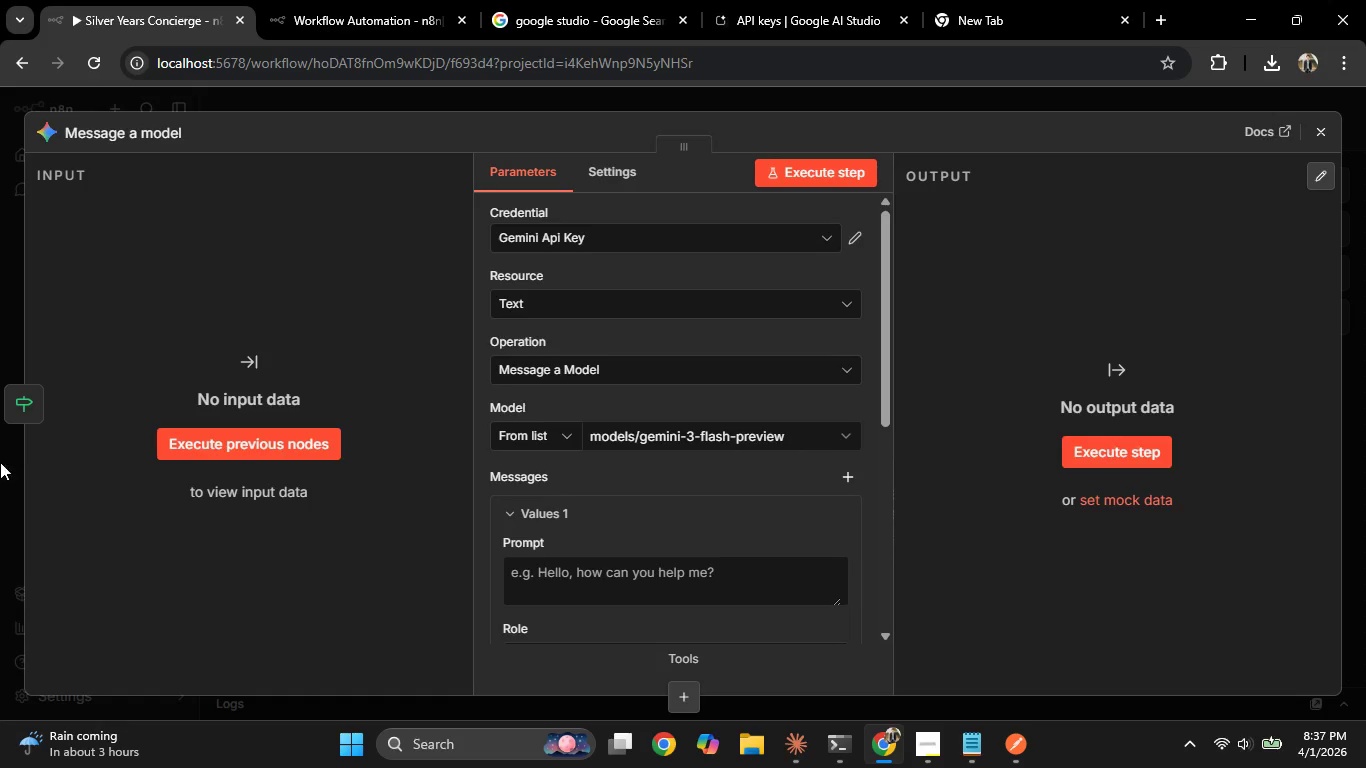 
left_click([4, 473])
 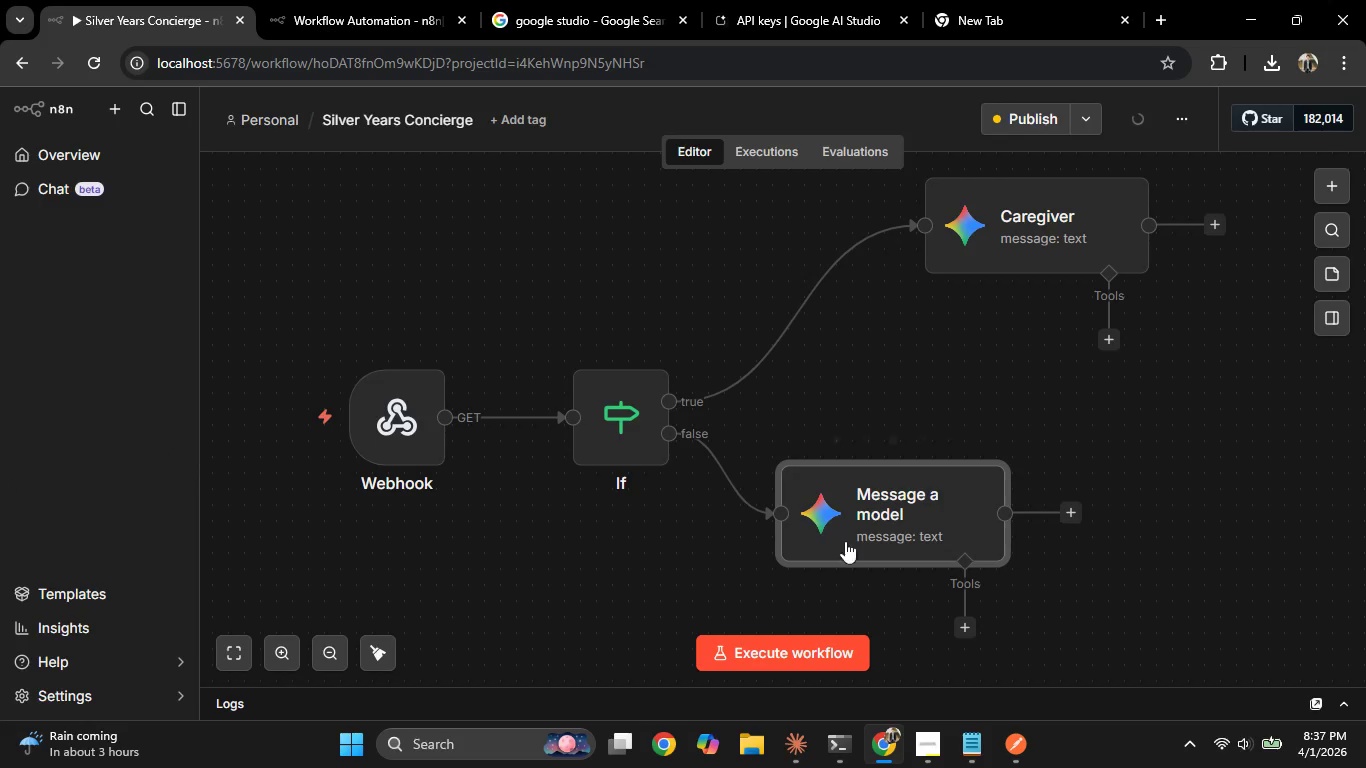 
left_click_drag(start_coordinate=[872, 519], to_coordinate=[1020, 553])
 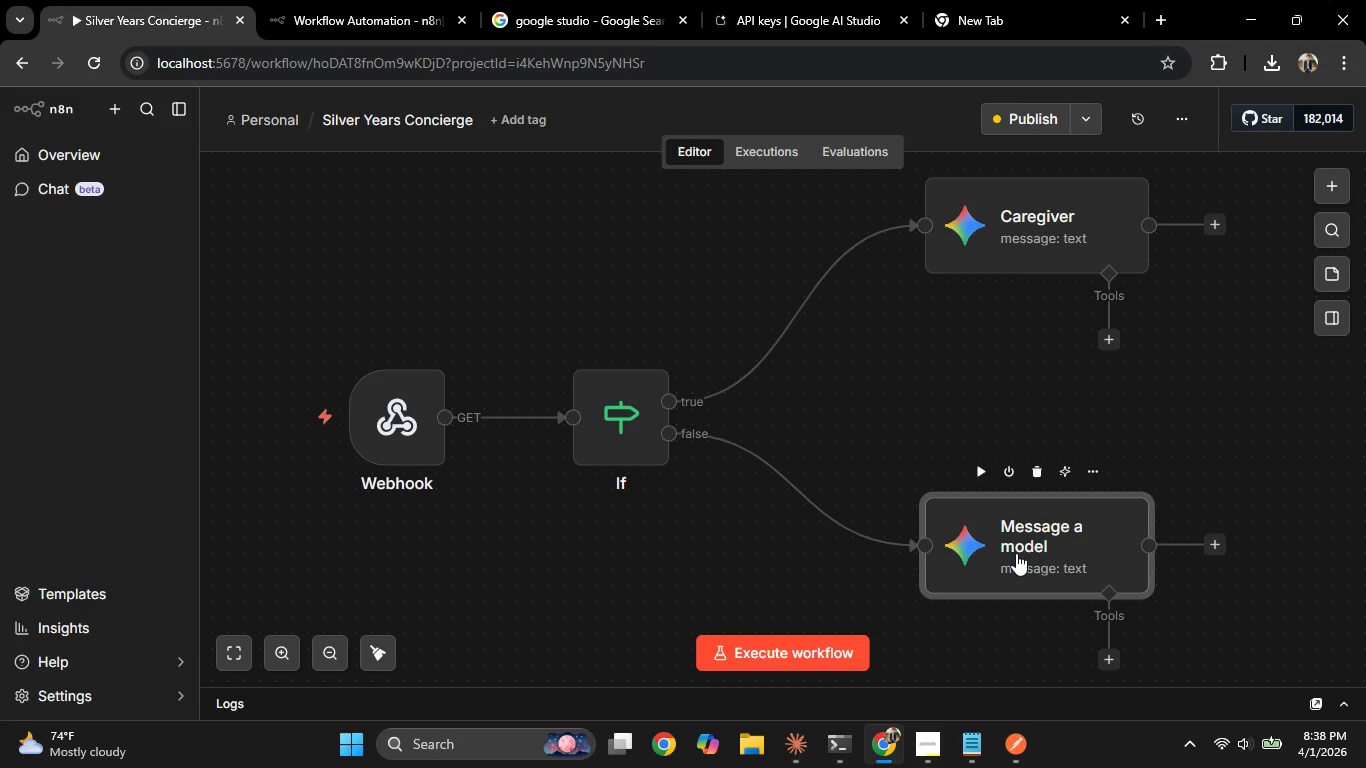 
wait(96.42)
 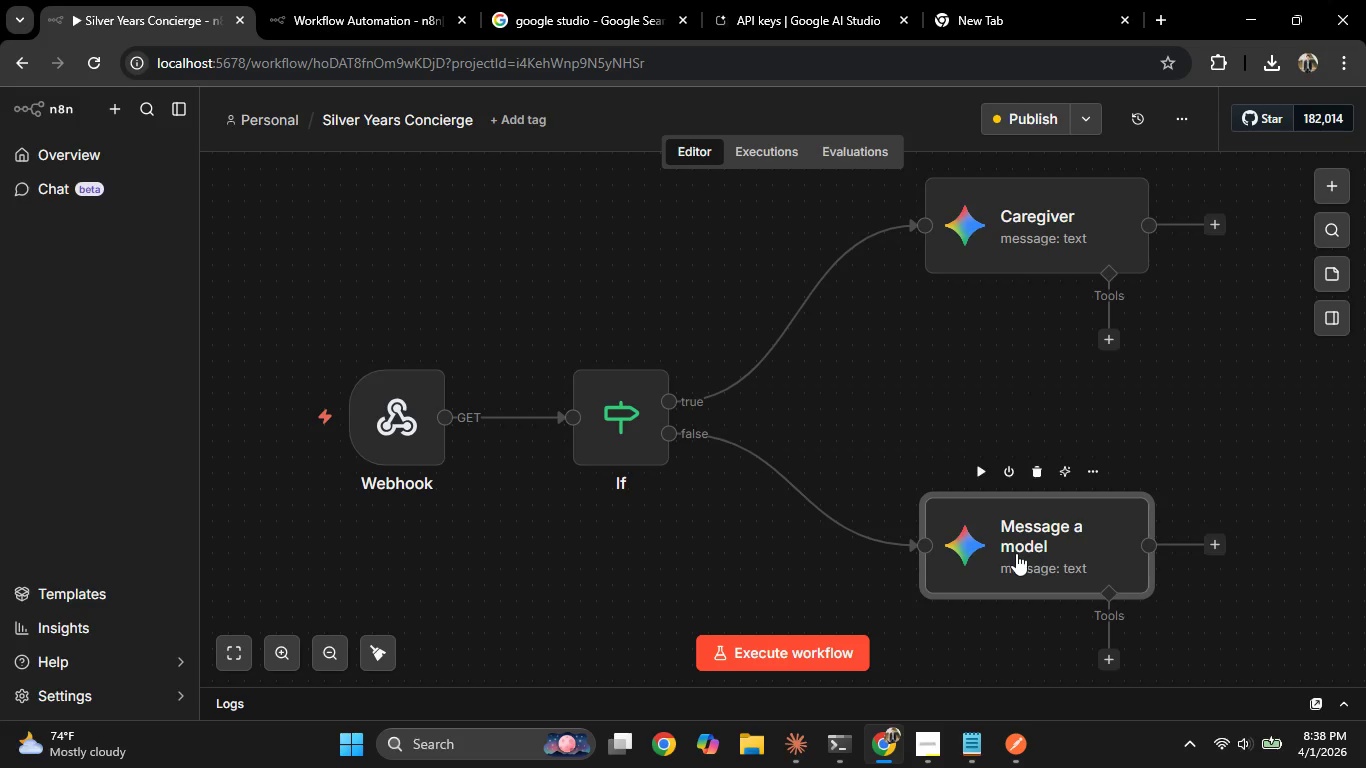 
double_click([1016, 545])
 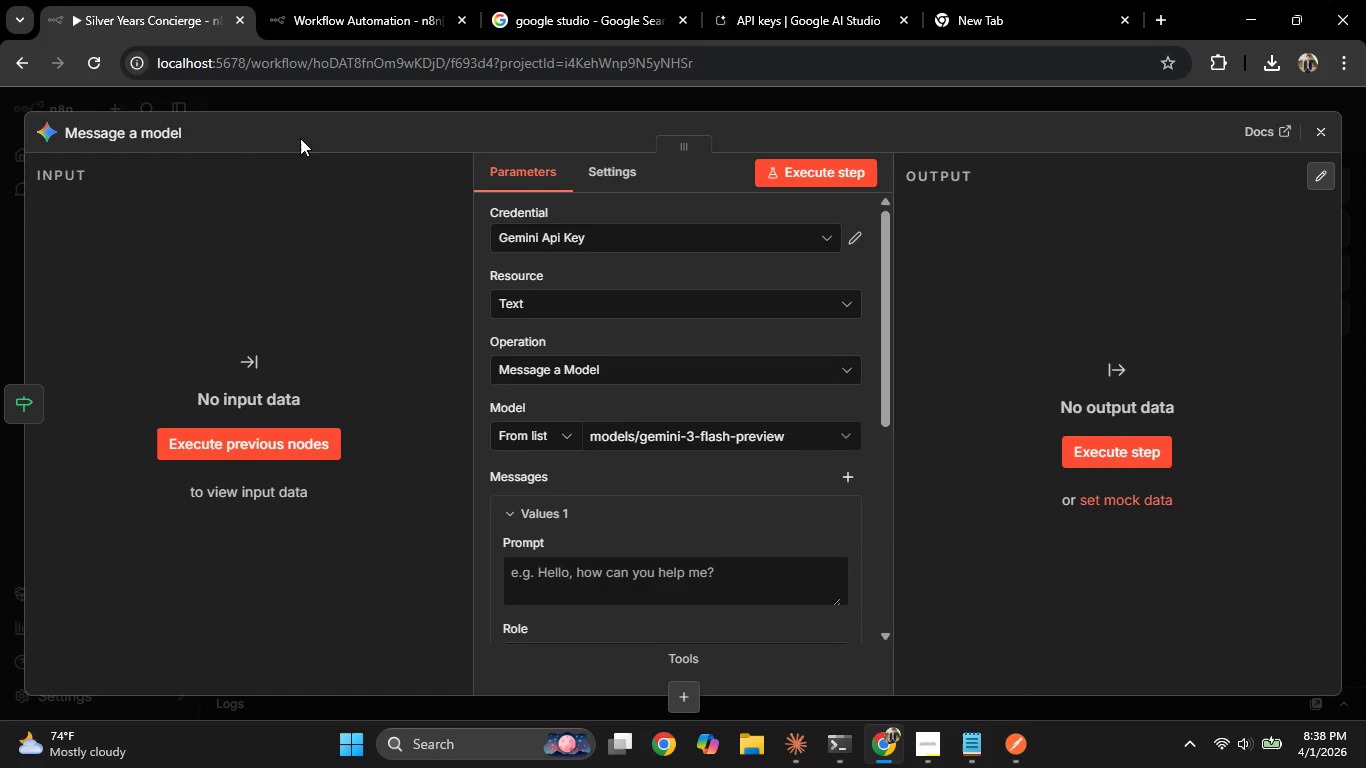 
left_click([183, 127])
 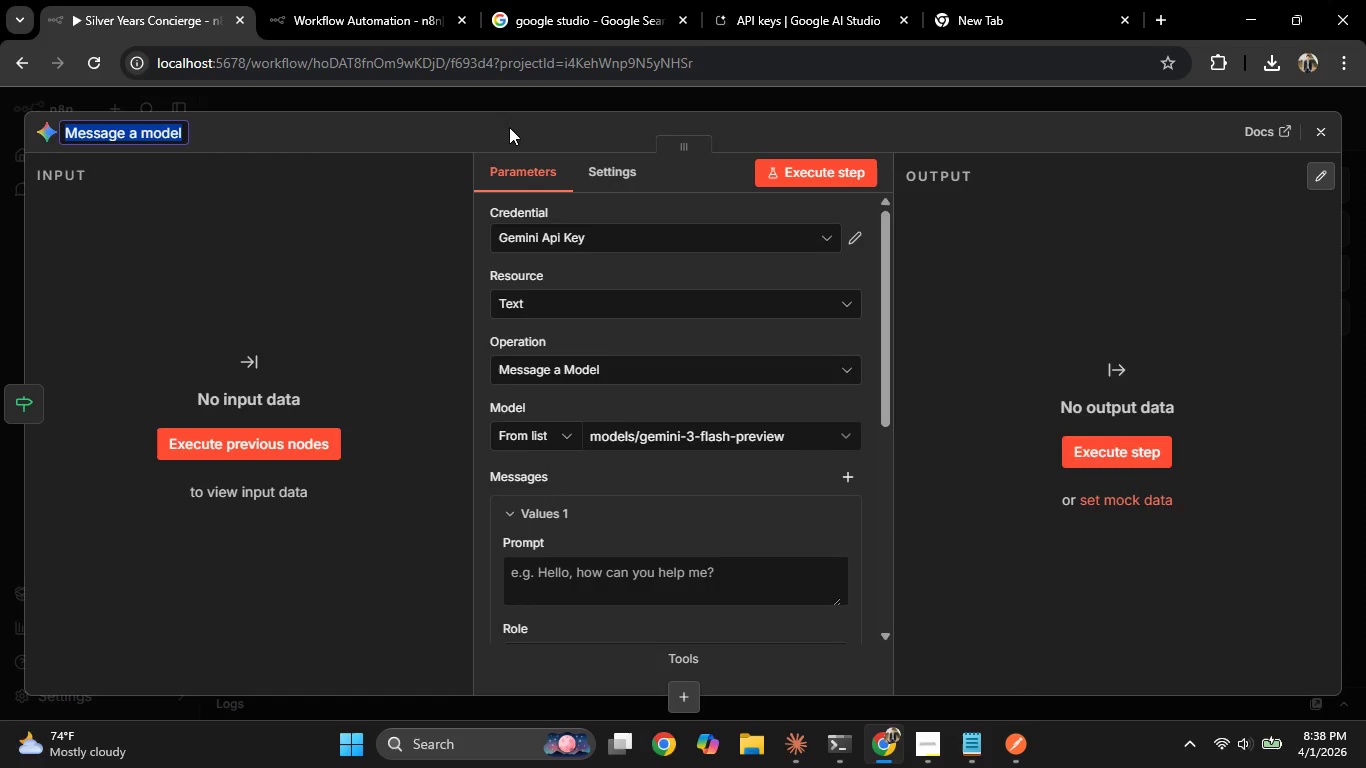 
type(Senu)
key(Backspace)
type(ior Client)
 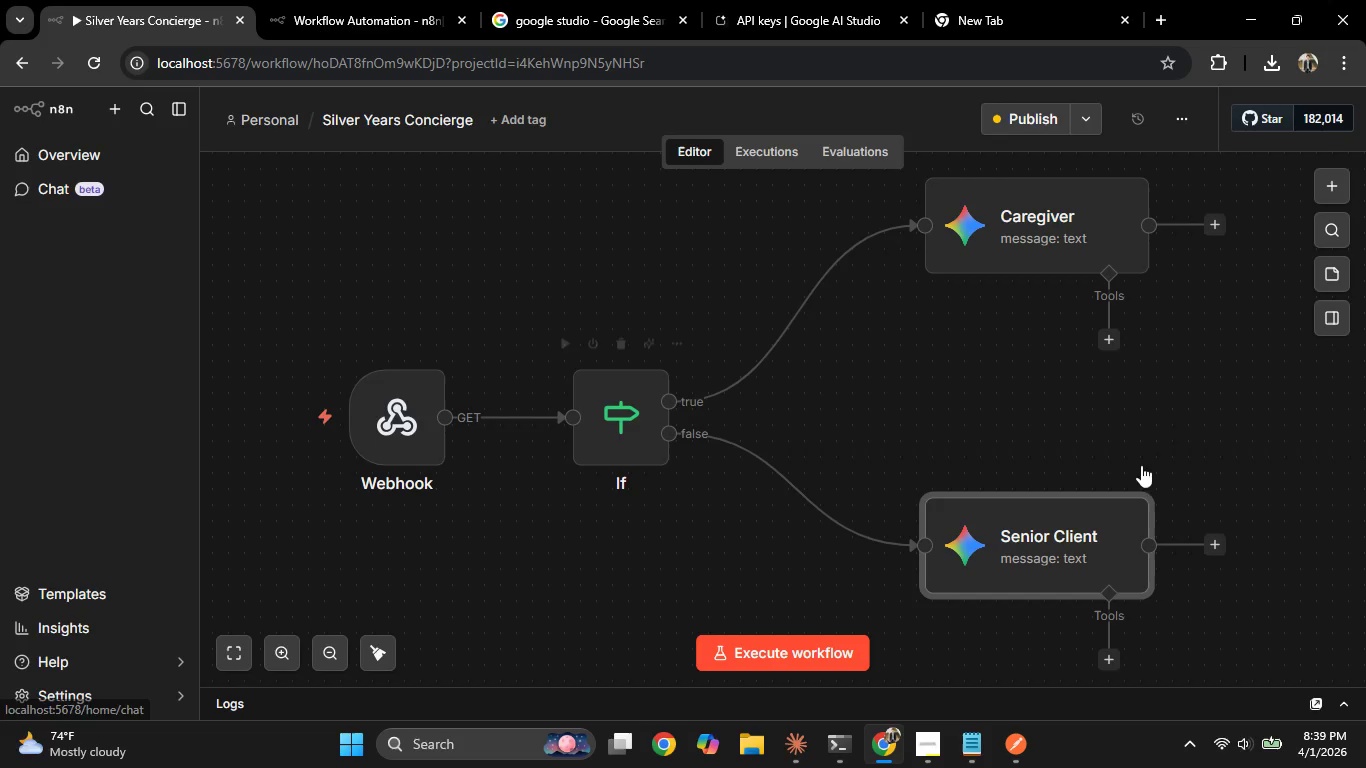 
left_click_drag(start_coordinate=[1081, 538], to_coordinate=[1084, 545])
 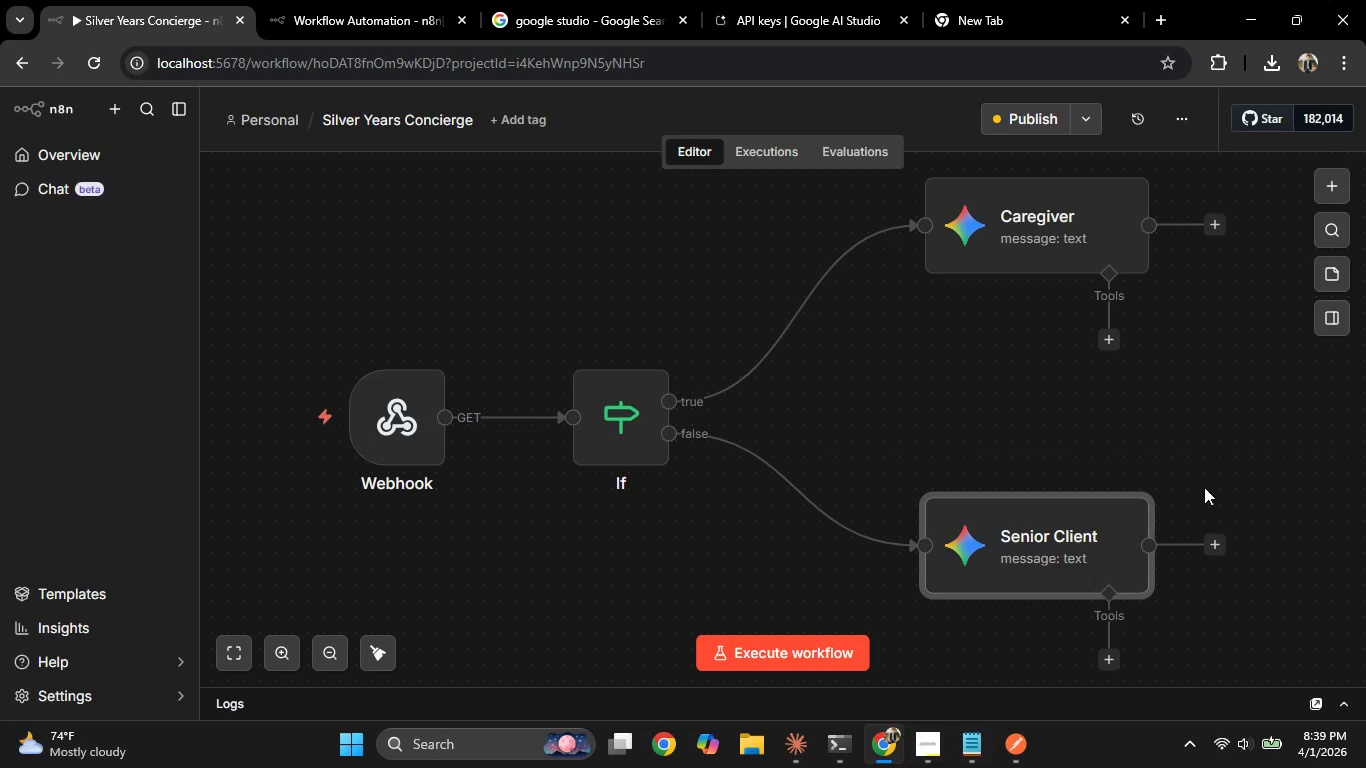 
left_click_drag(start_coordinate=[1182, 472], to_coordinate=[993, 446])
 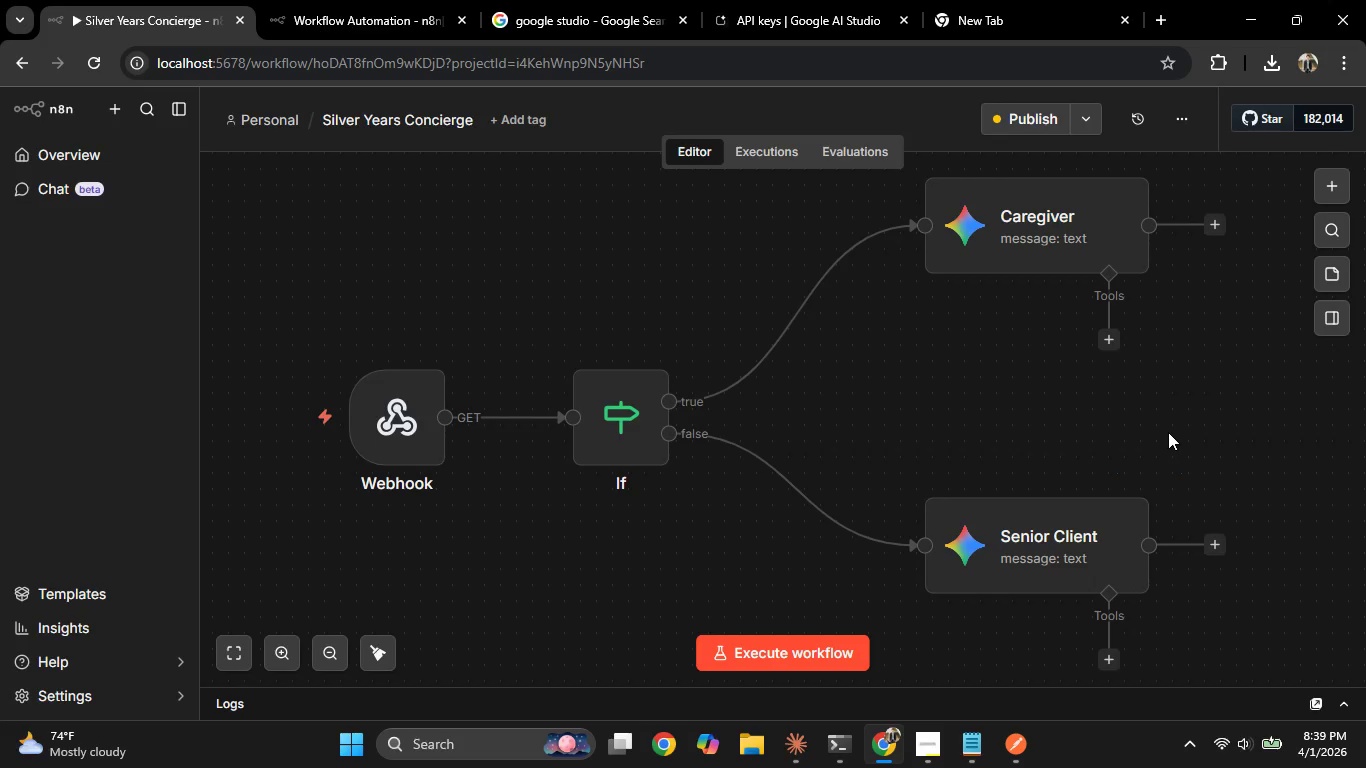 
hold_key(key=Space, duration=1.36)
 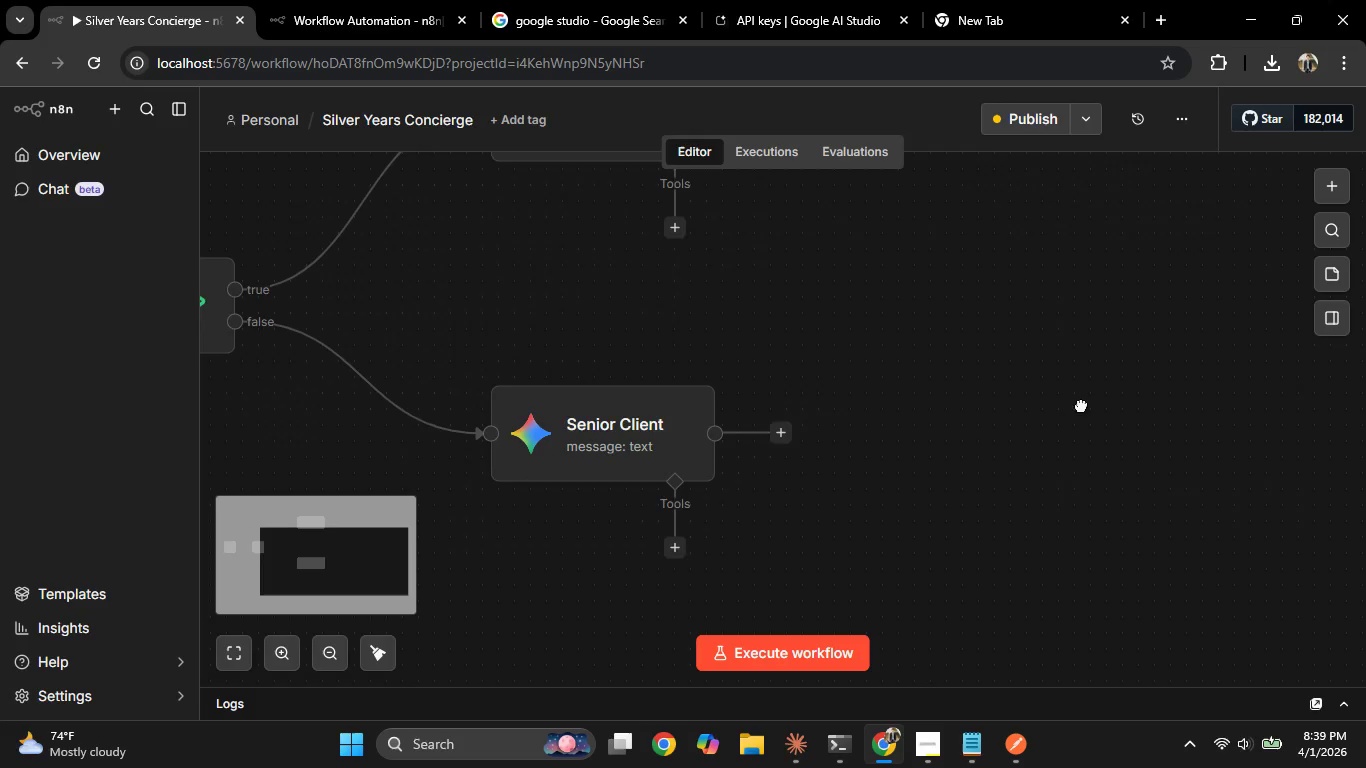 
left_click_drag(start_coordinate=[1157, 432], to_coordinate=[723, 320])
 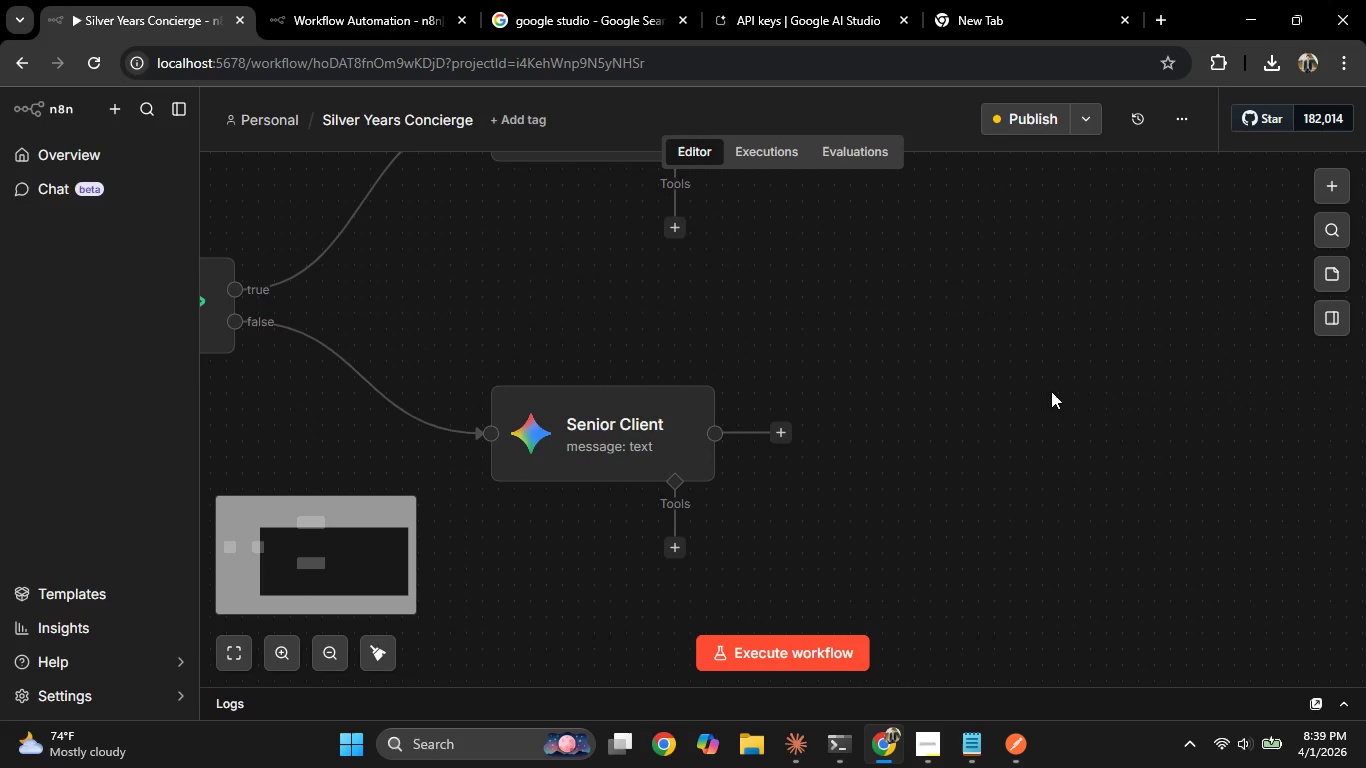 
hold_key(key=Space, duration=0.7)
 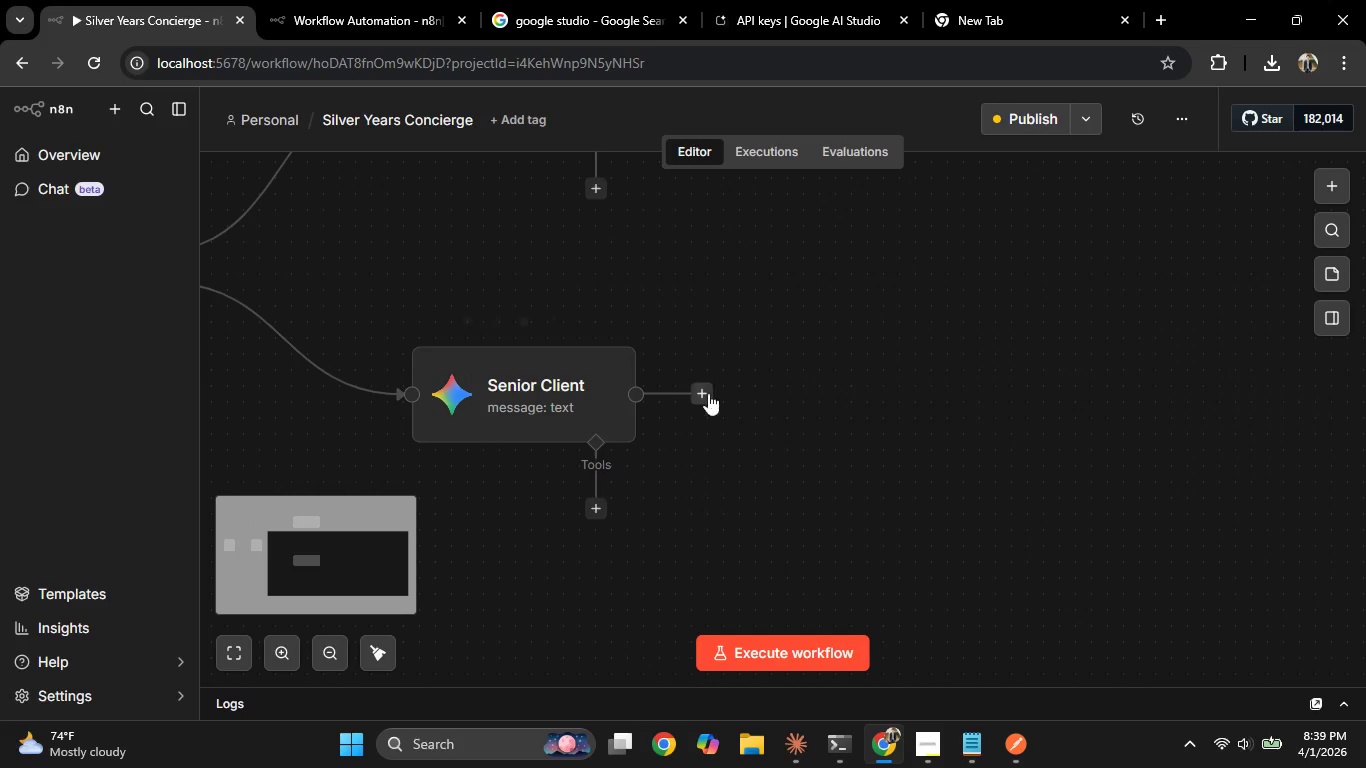 
left_click_drag(start_coordinate=[1082, 405], to_coordinate=[1003, 366])
 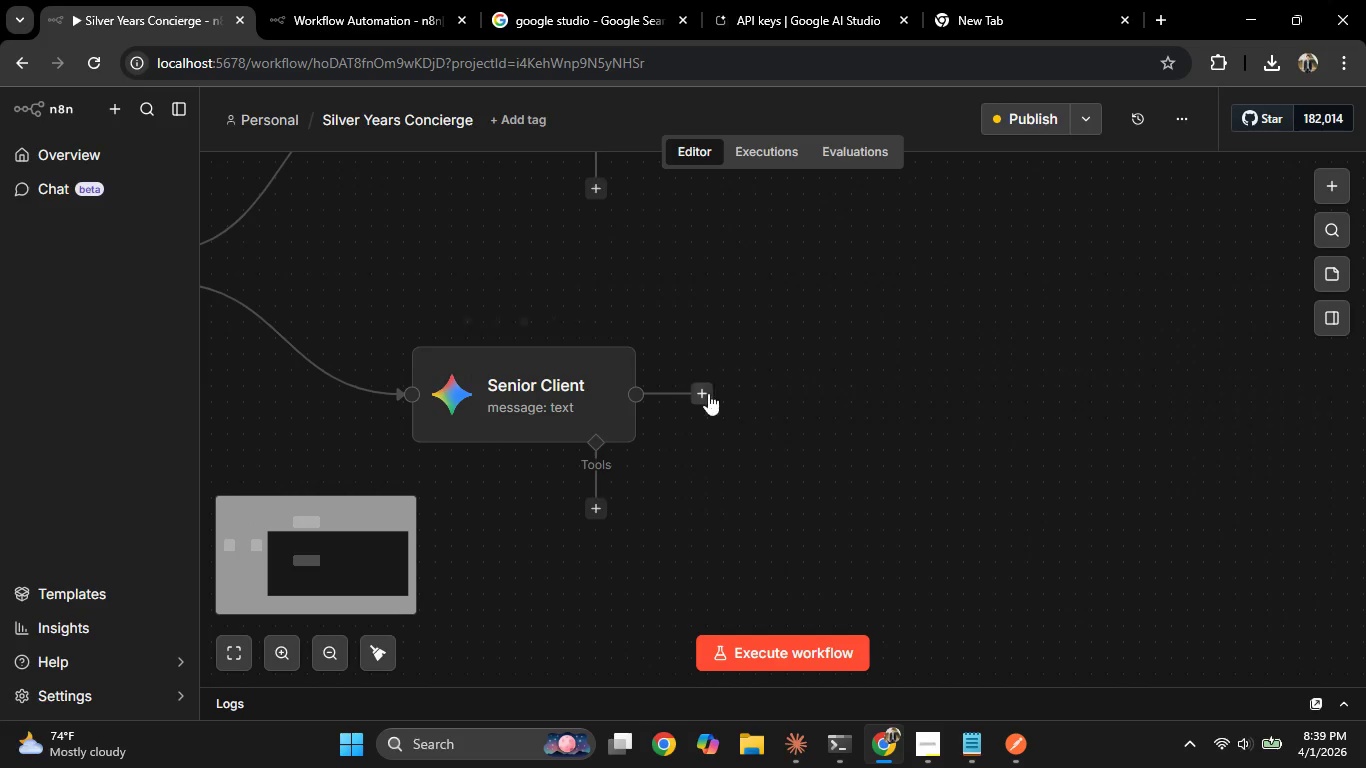 
left_click([701, 389])
 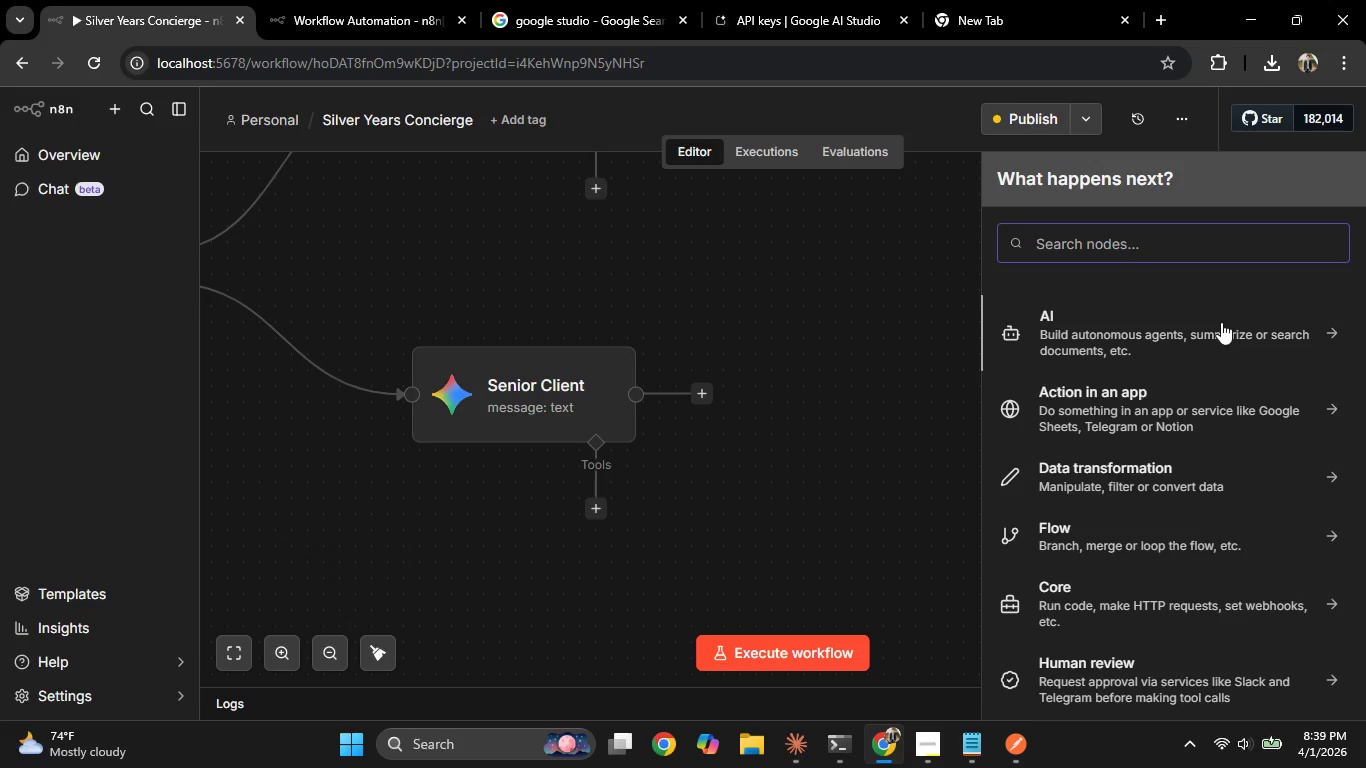 
scroll: coordinate [1188, 344], scroll_direction: down, amount: 2.0
 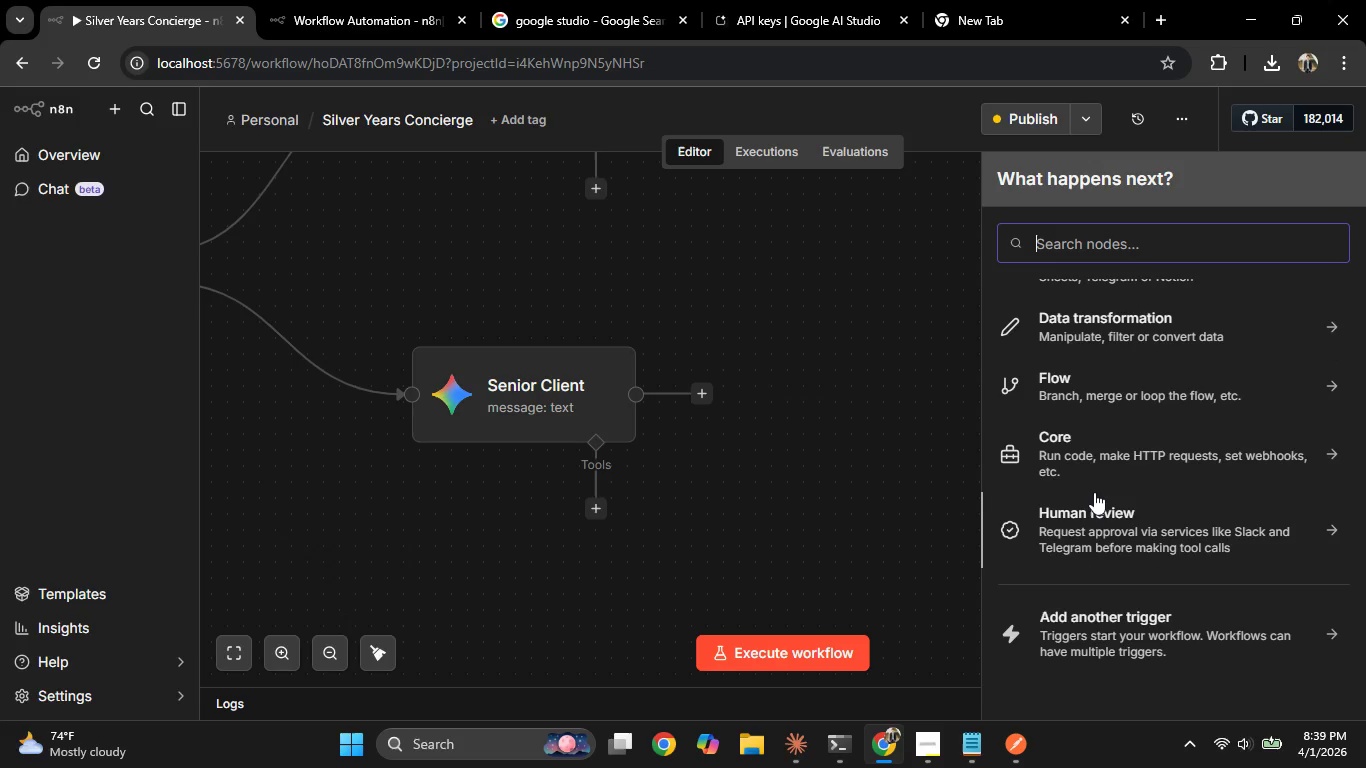 
scroll: coordinate [1094, 492], scroll_direction: none, amount: 0.0
 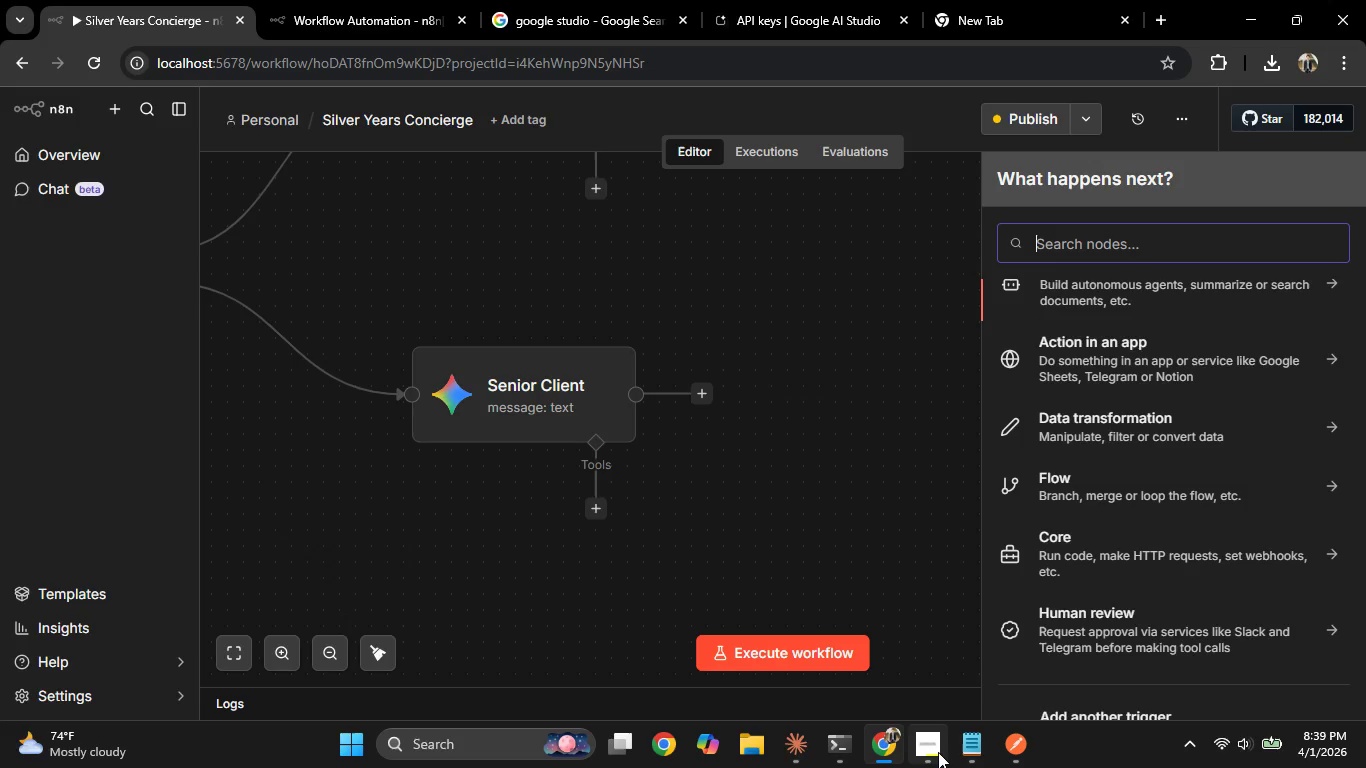 
left_click([937, 753])